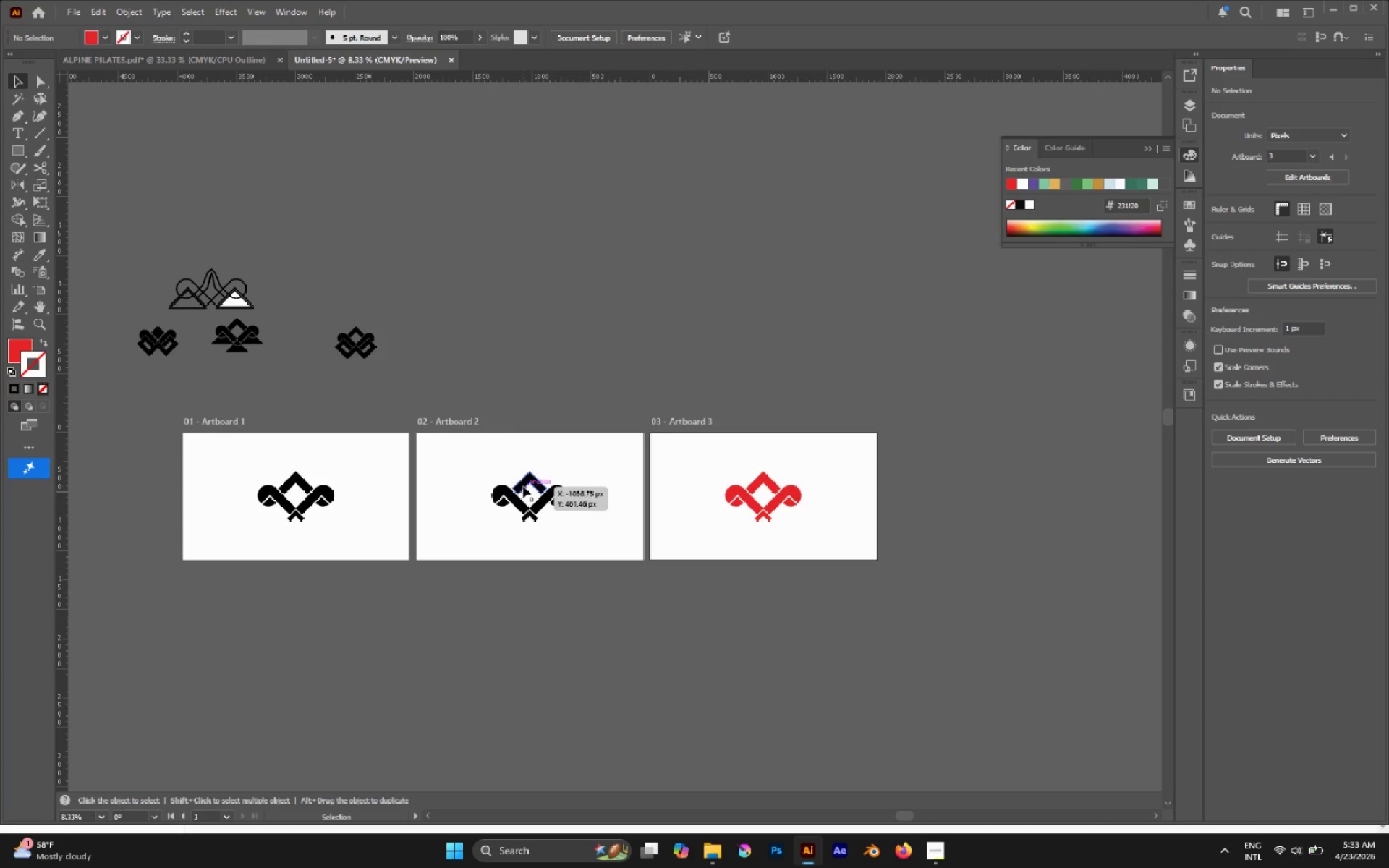 
left_click([523, 486])
 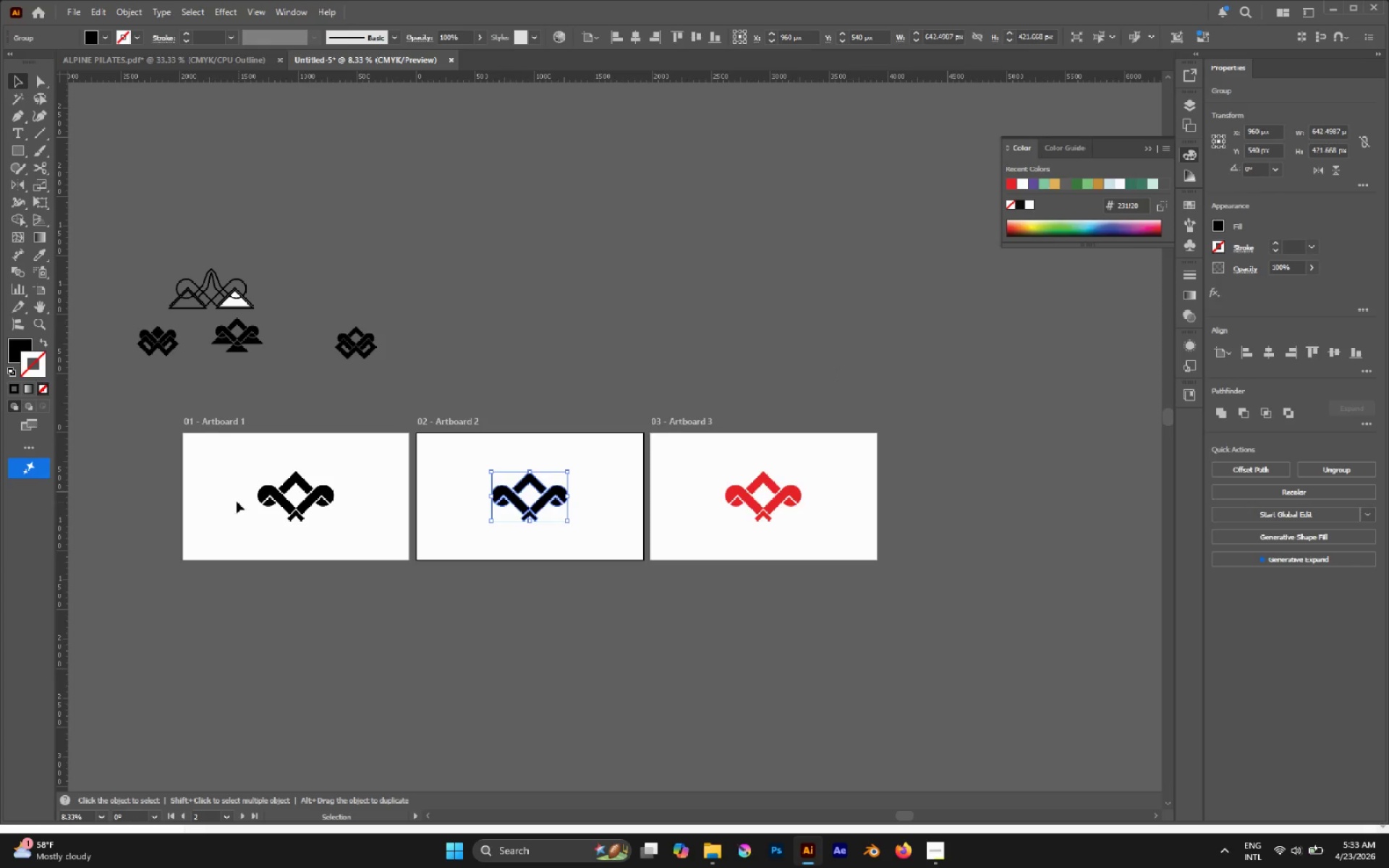 
hold_key(key=AltLeft, duration=0.41)
 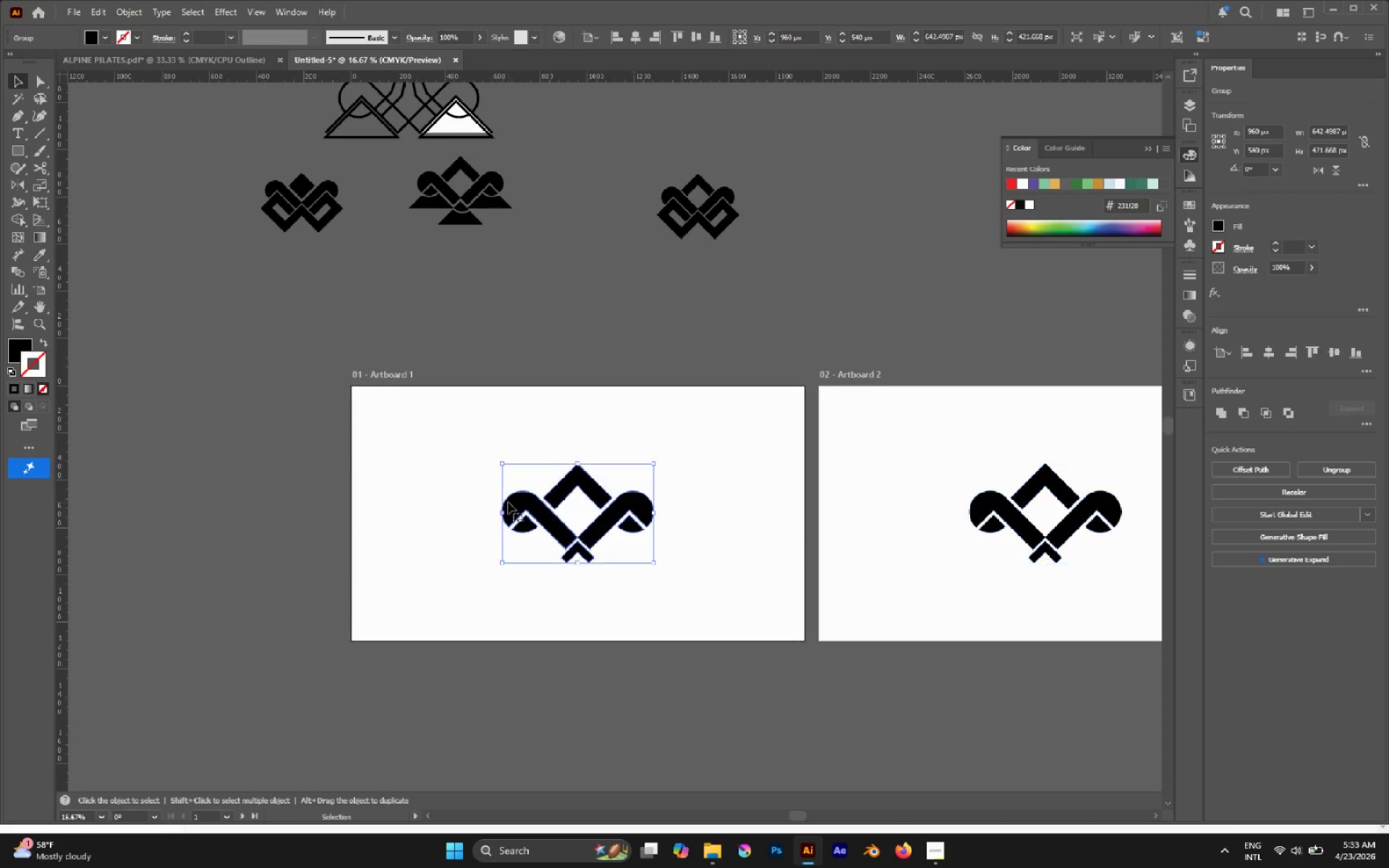 
left_click([508, 502])
 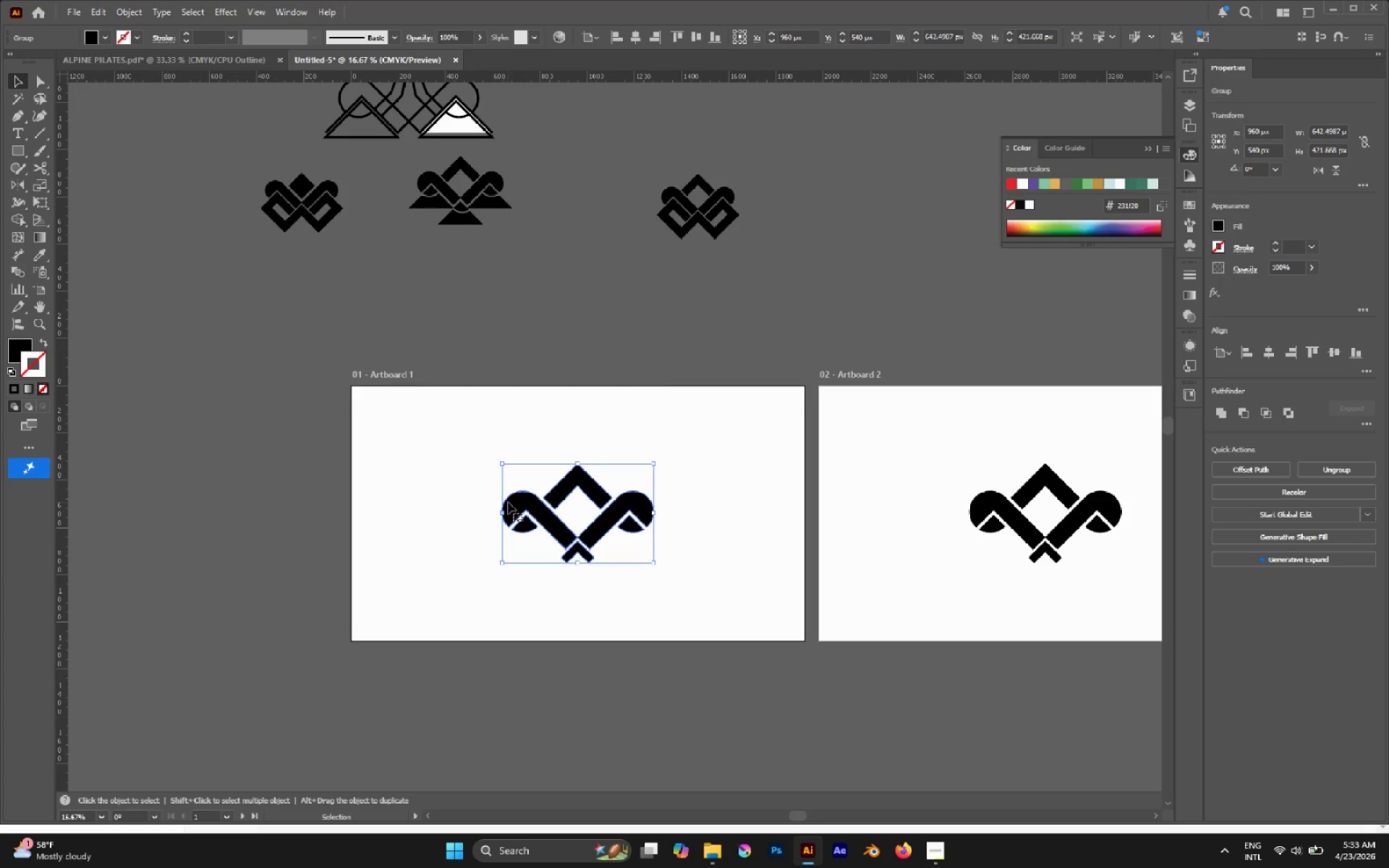 
scroll: coordinate [441, 512], scroll_direction: up, amount: 1.0
 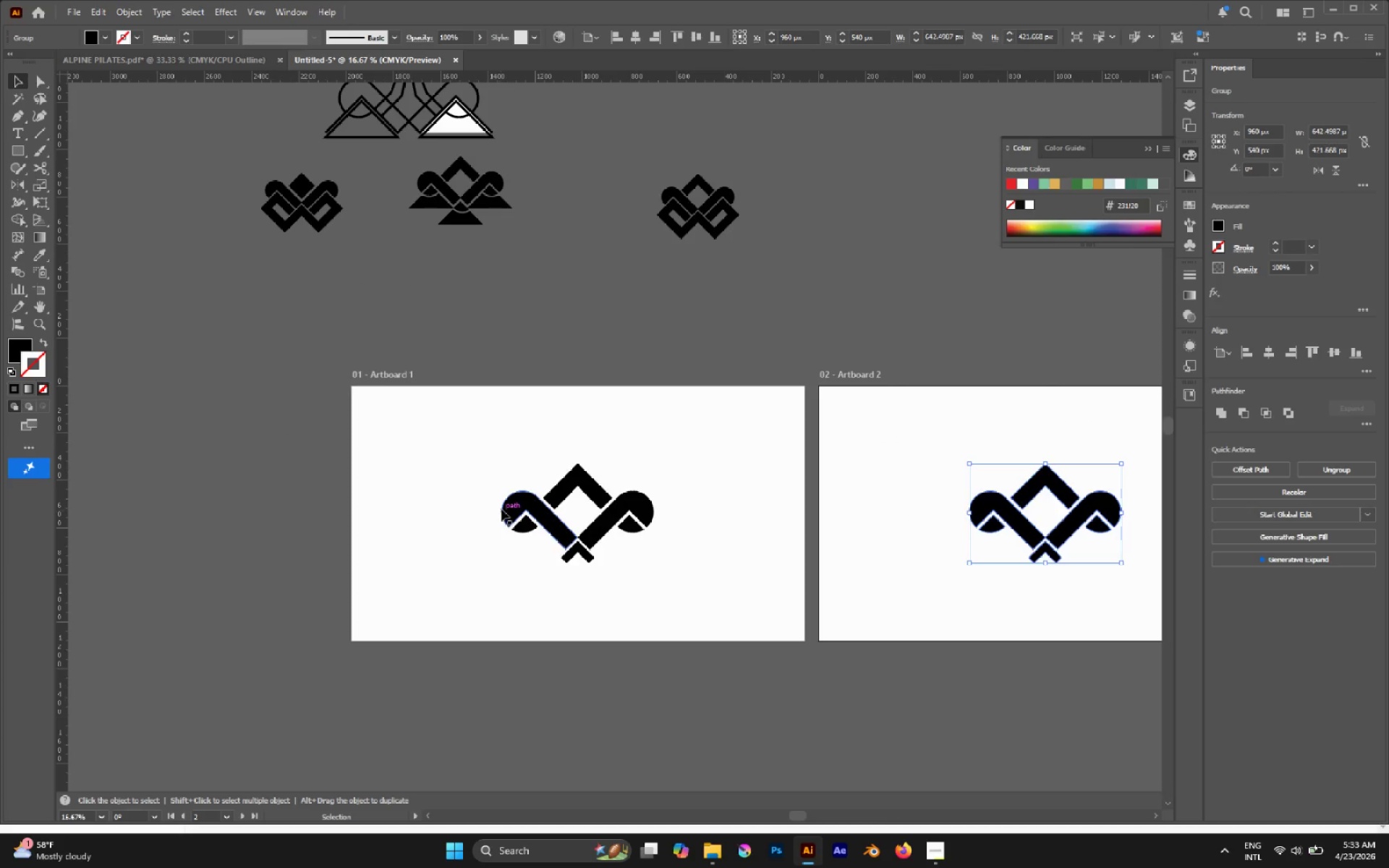 
key(D)
 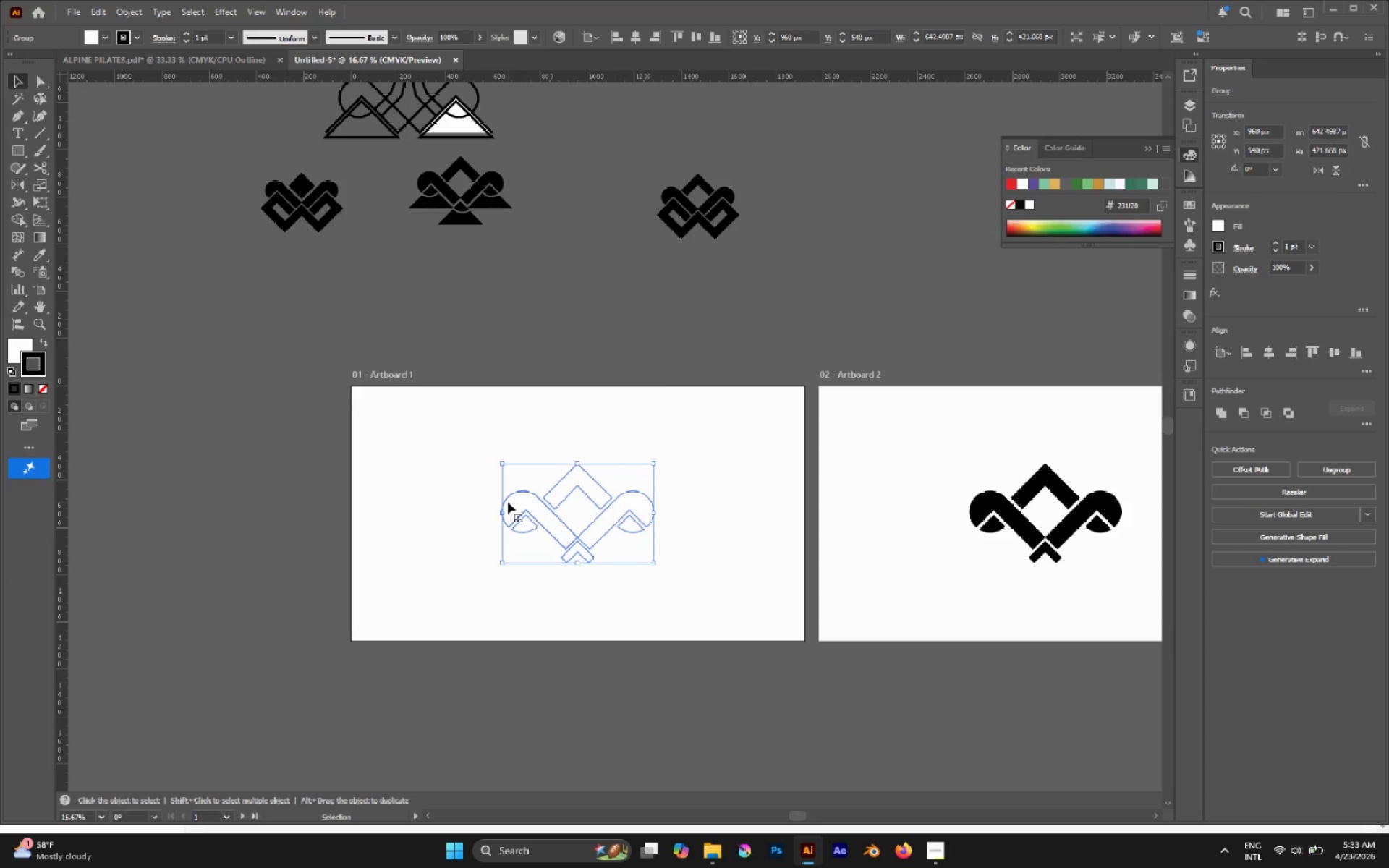 
key(Slash)
 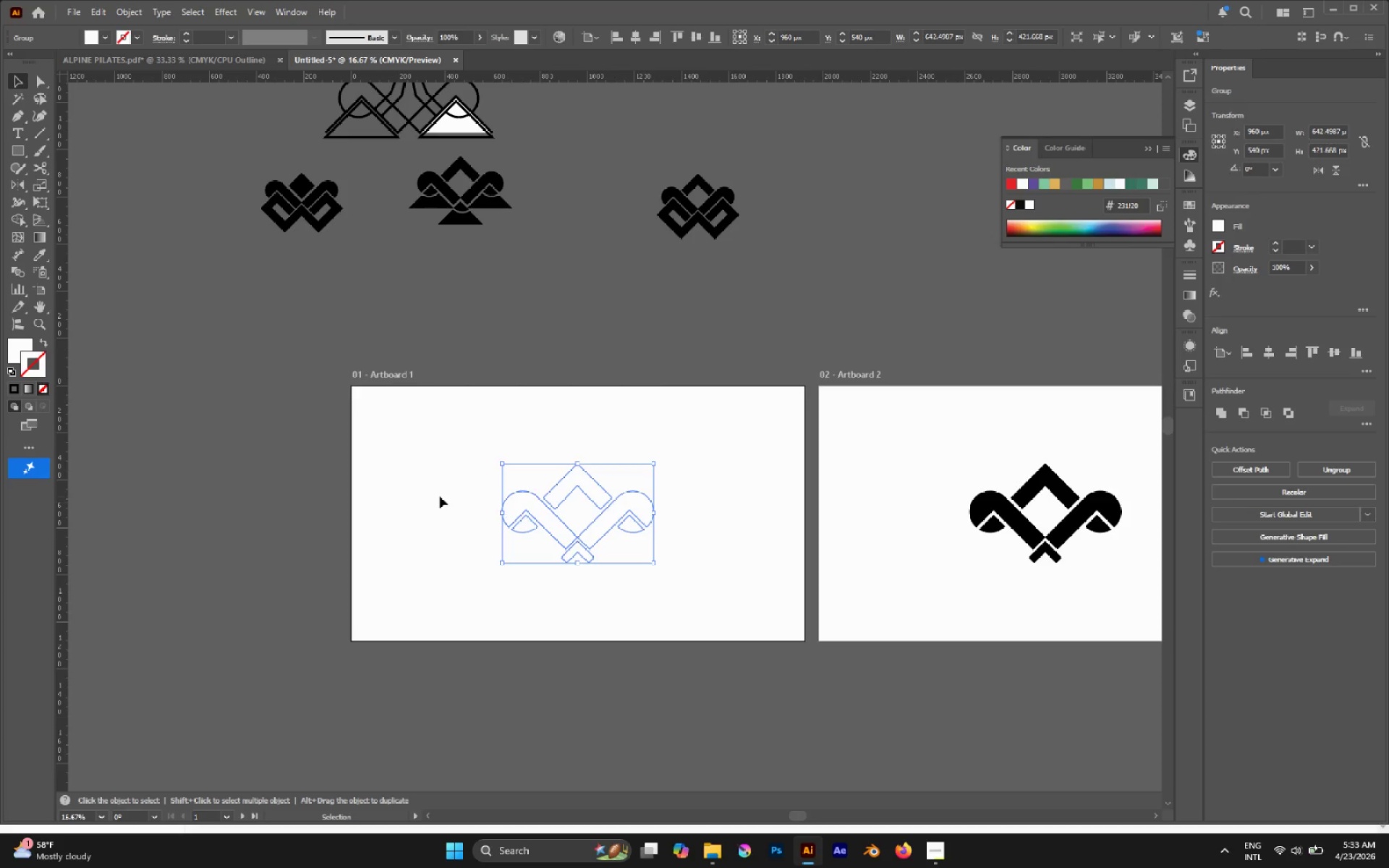 
left_click([436, 496])
 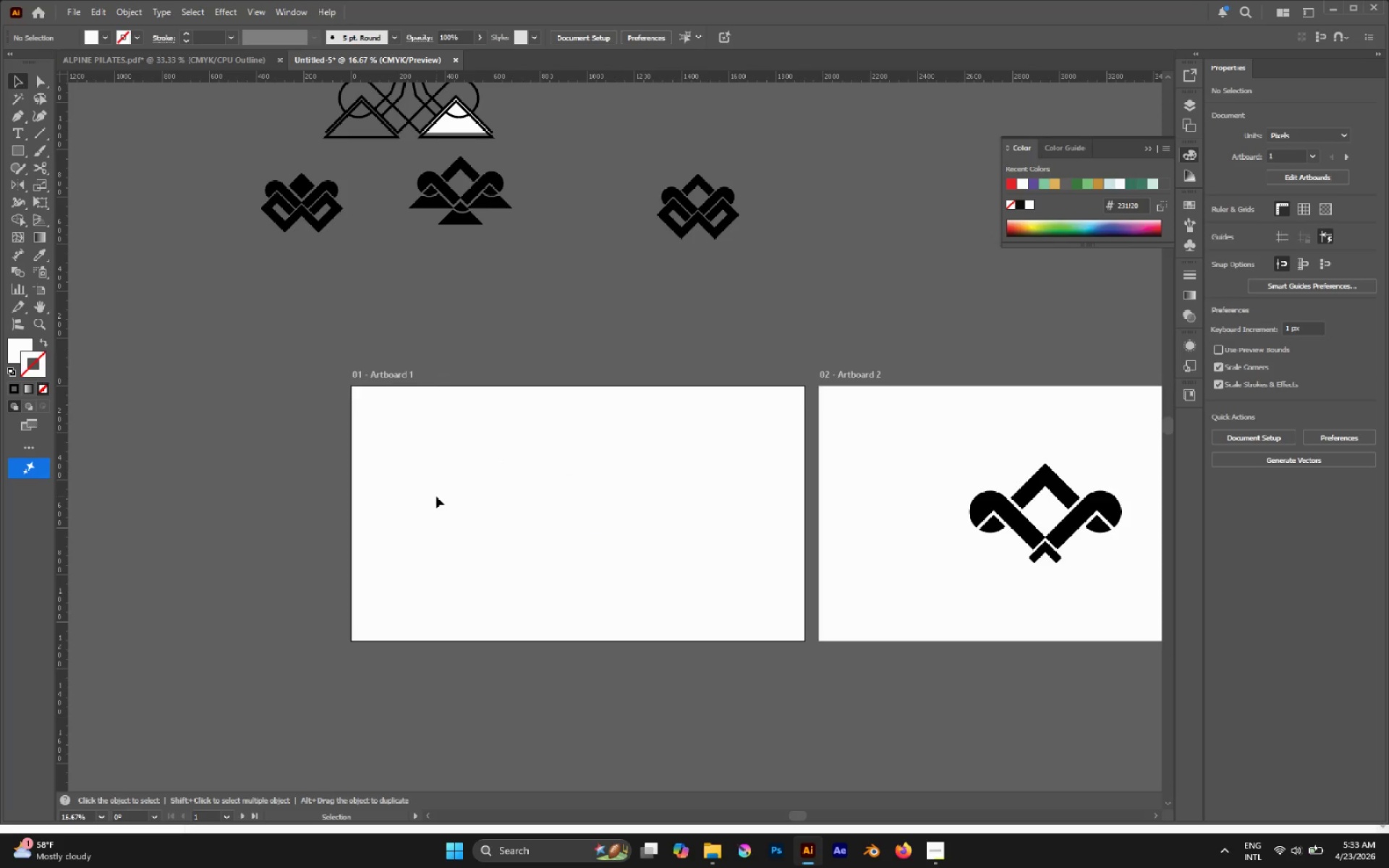 
key(M)
 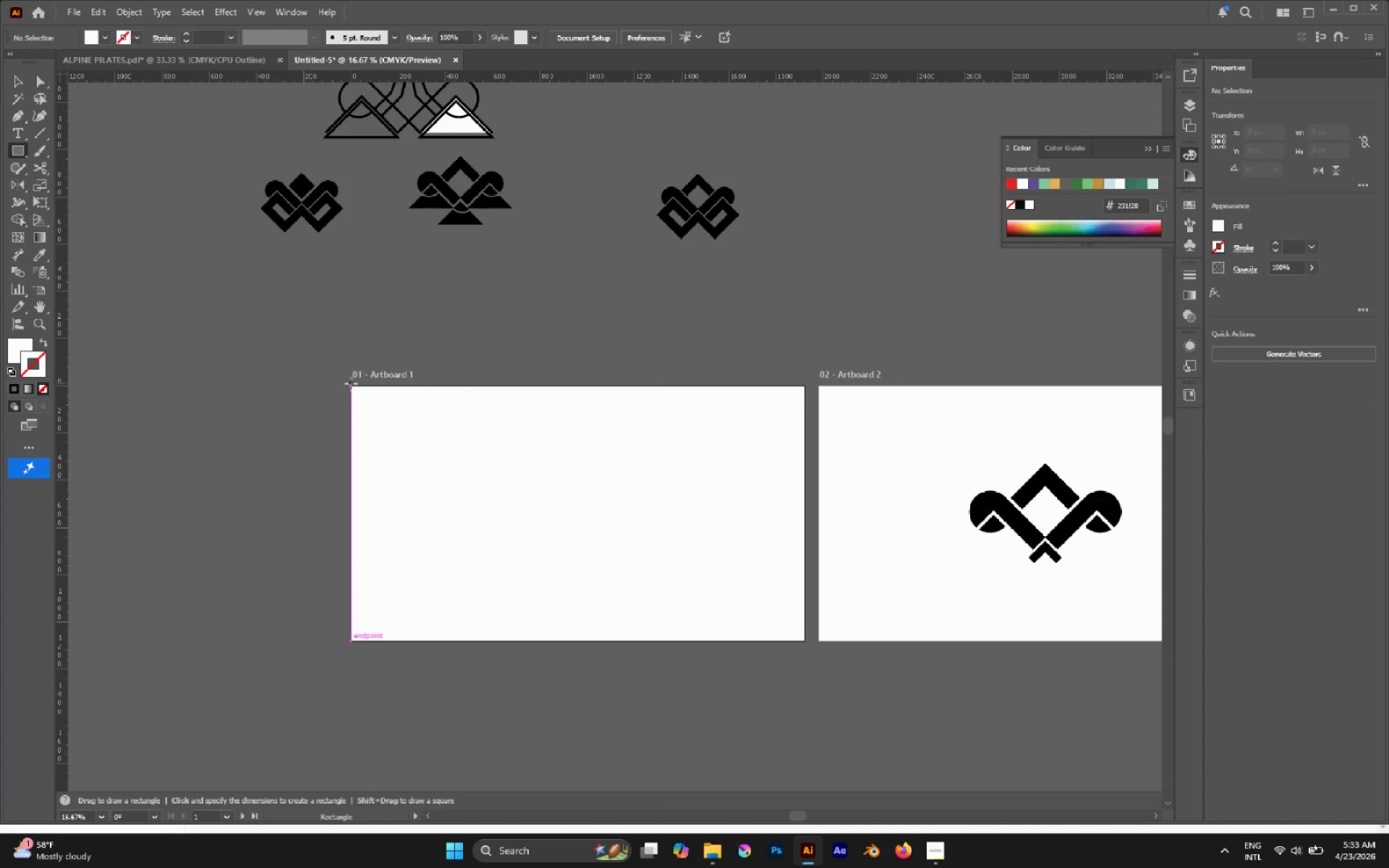 
left_click_drag(start_coordinate=[351, 384], to_coordinate=[804, 639])
 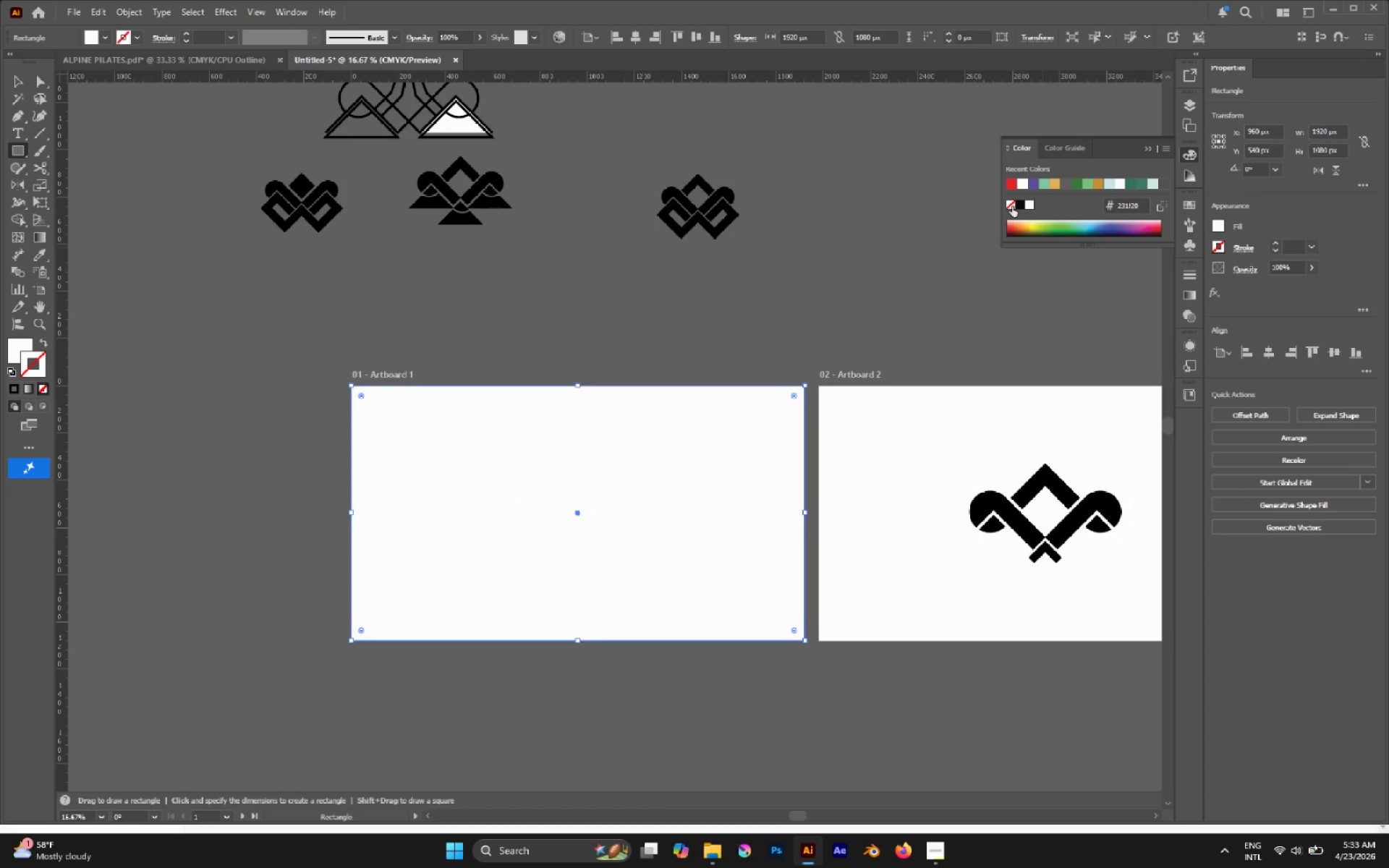 
double_click([1015, 206])
 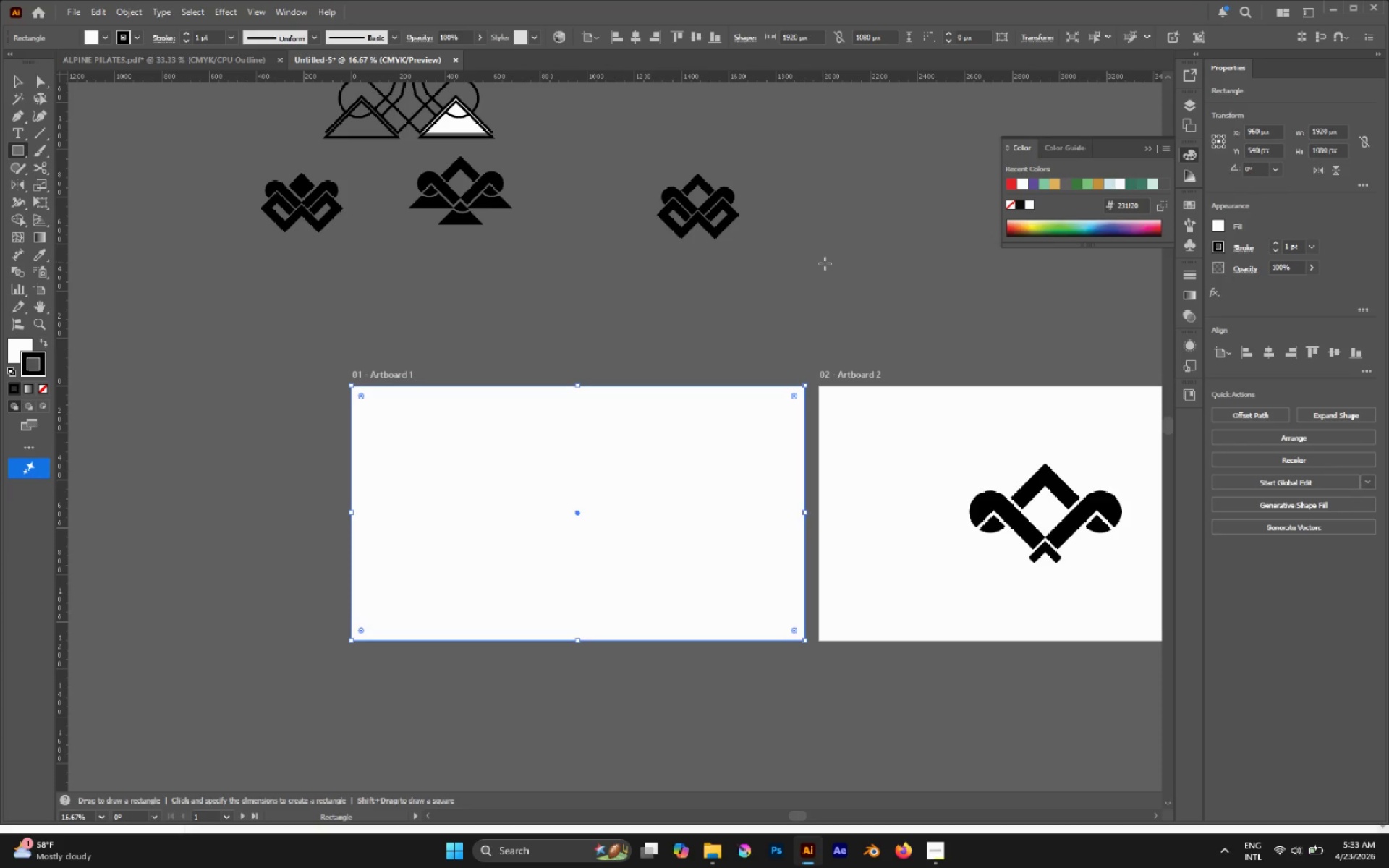 
key(Shift+X)
 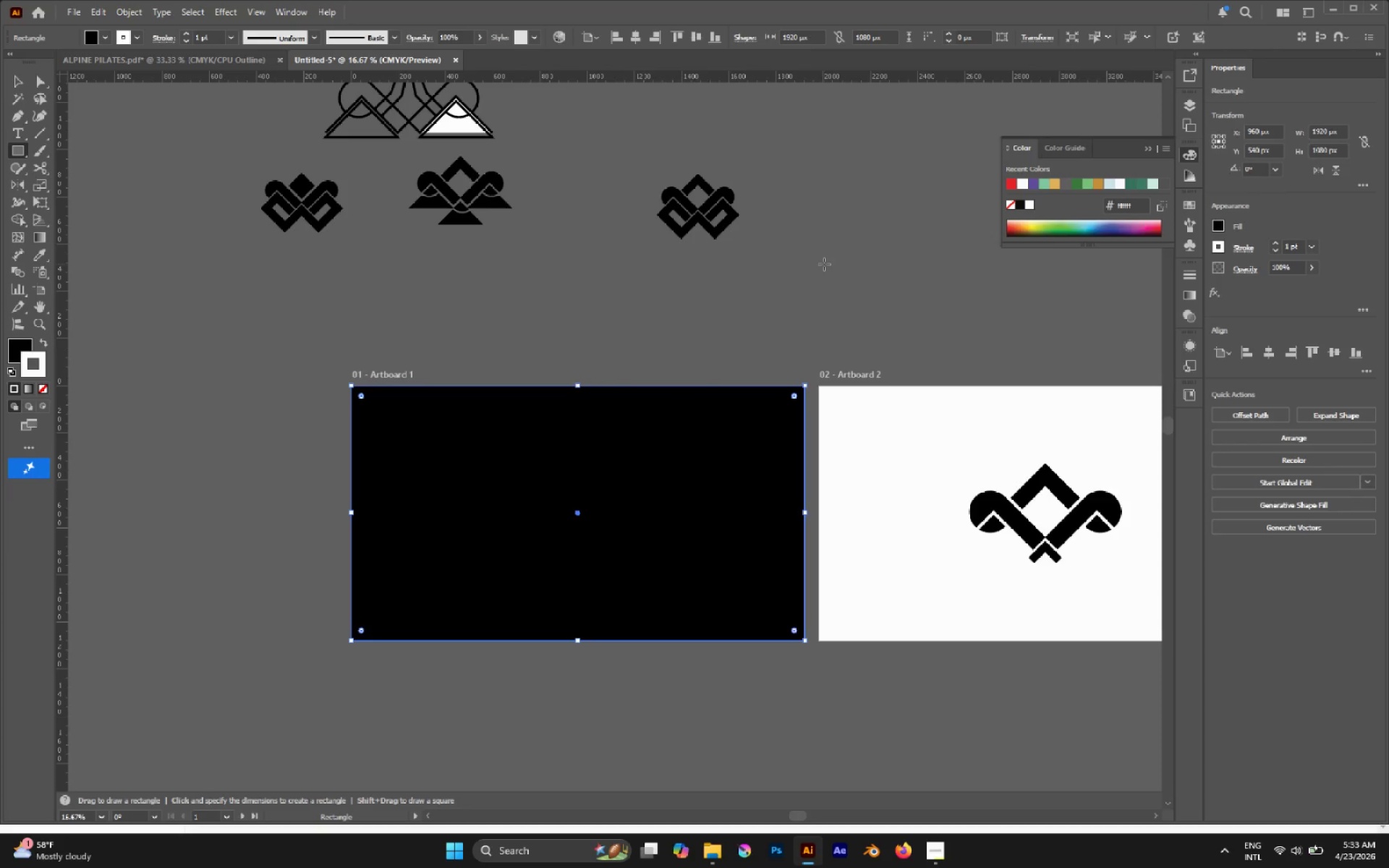 
key(Slash)
 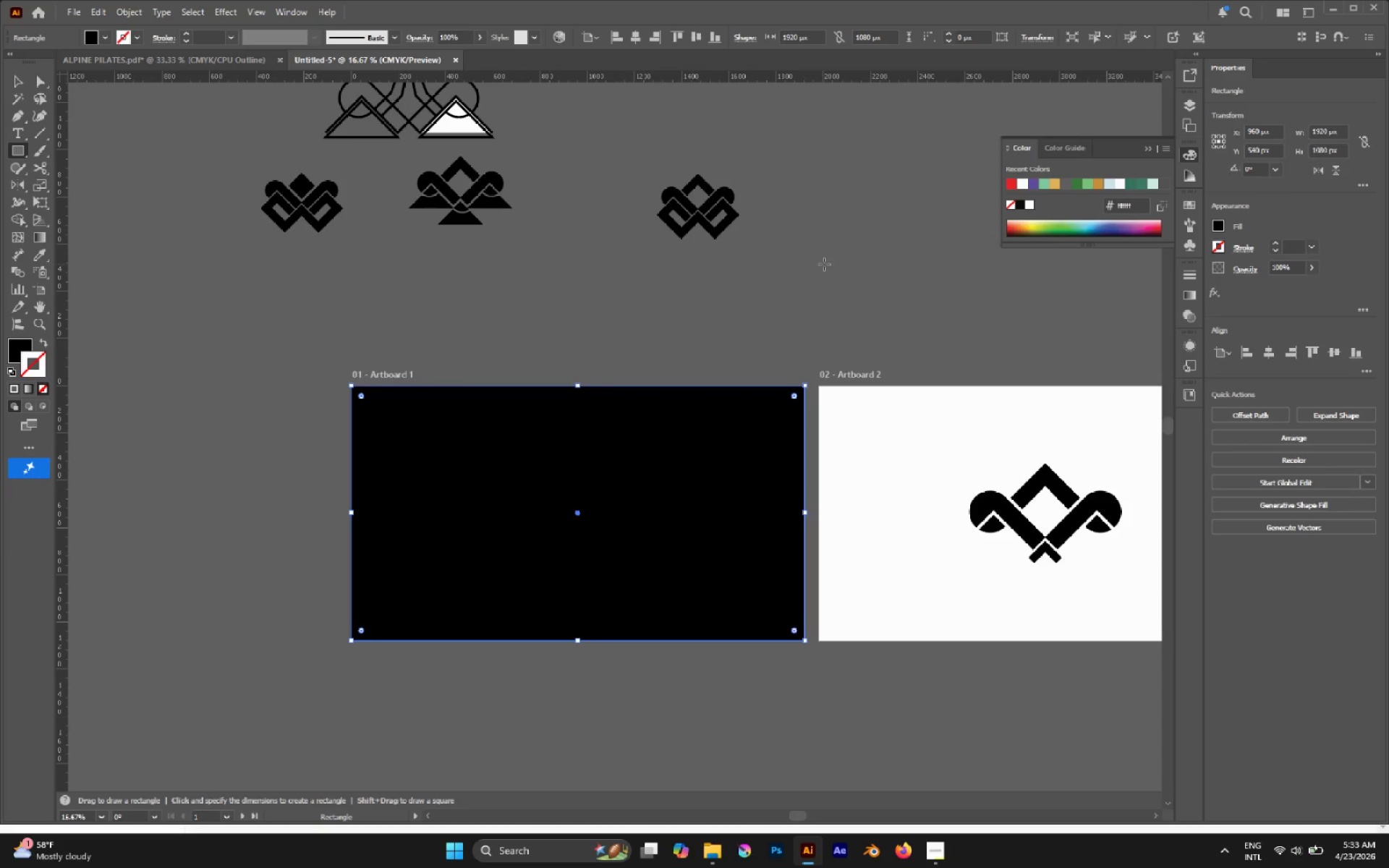 
key(Control+Shift+BracketLeft)
 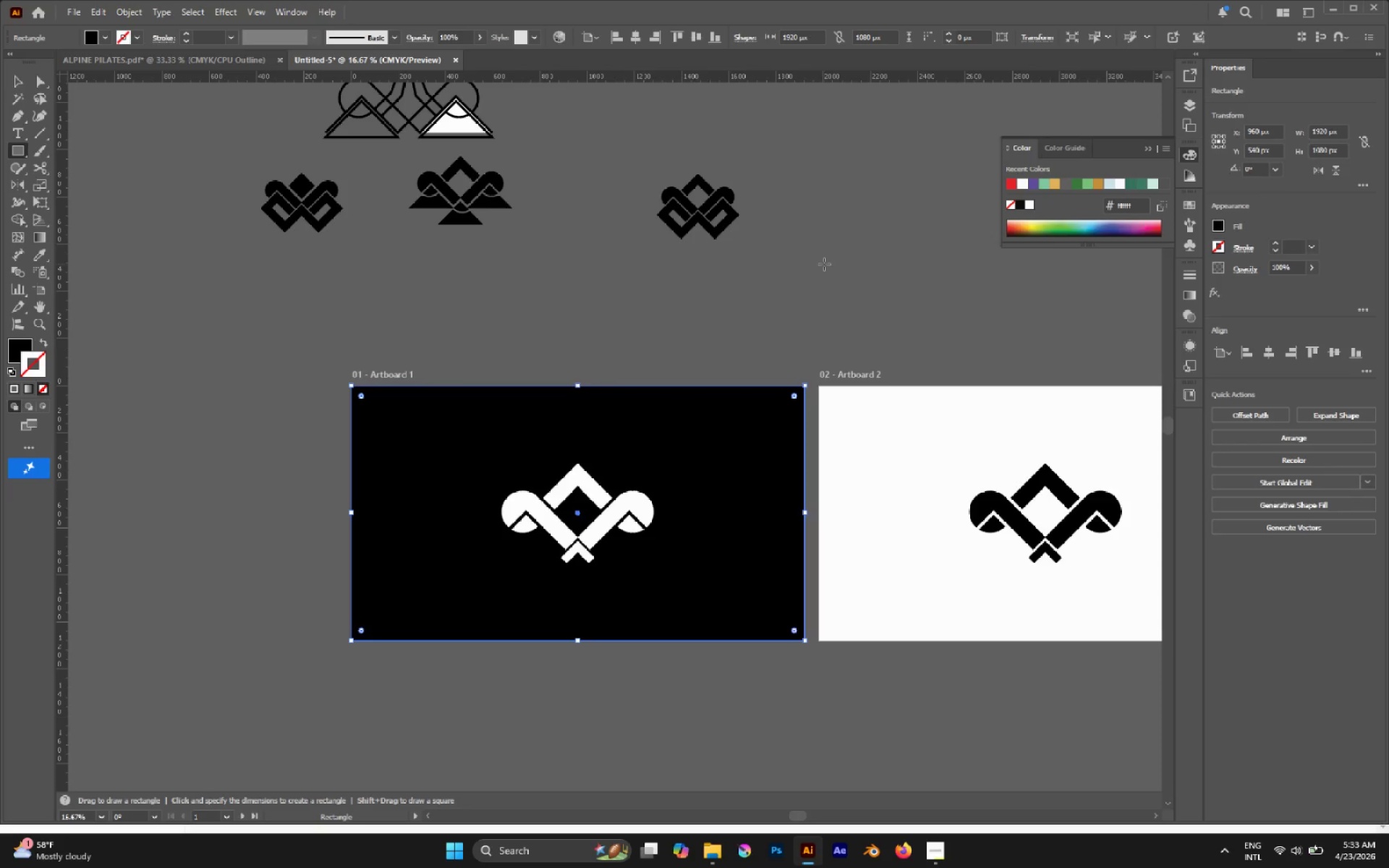 
key(V)
 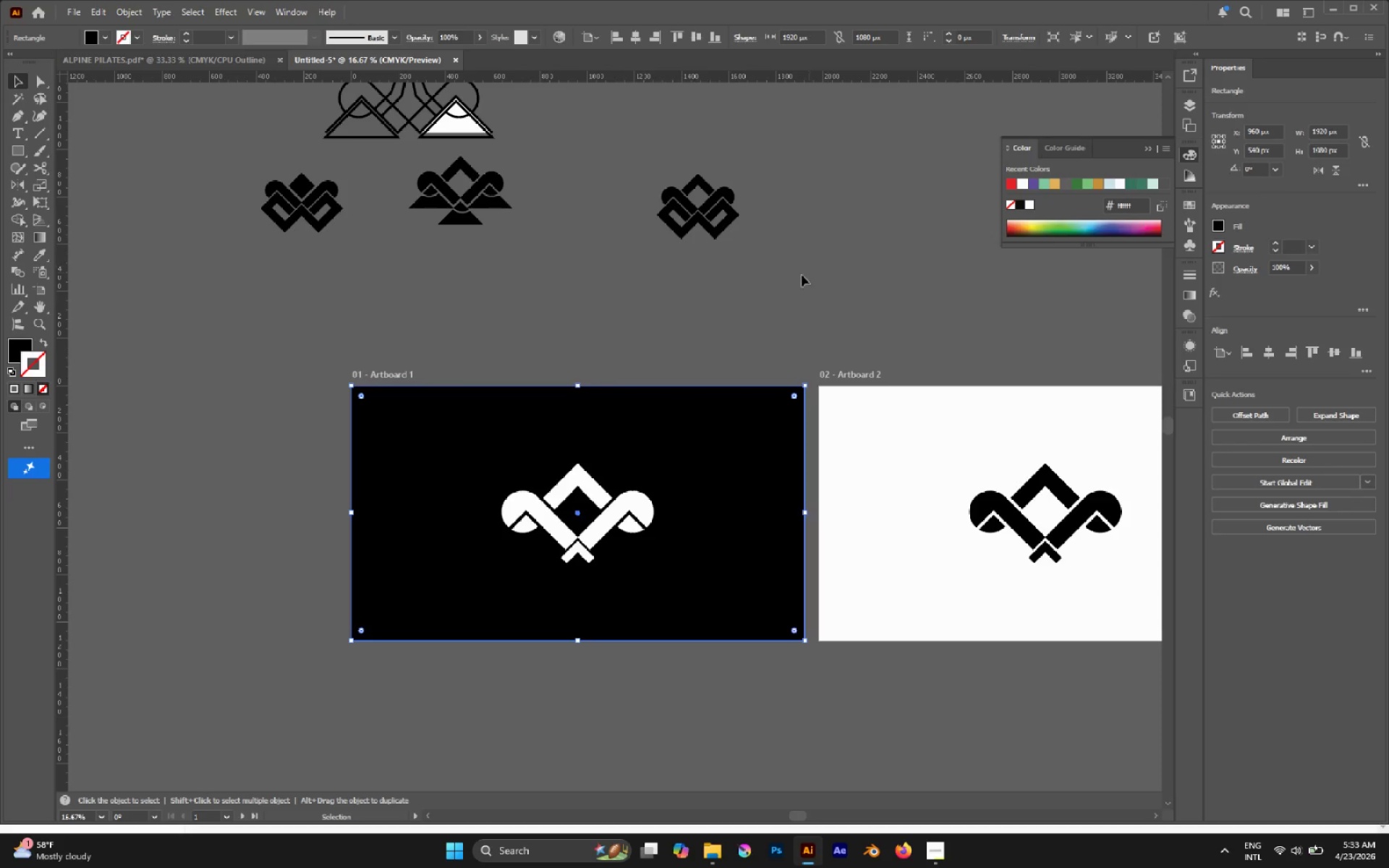 